 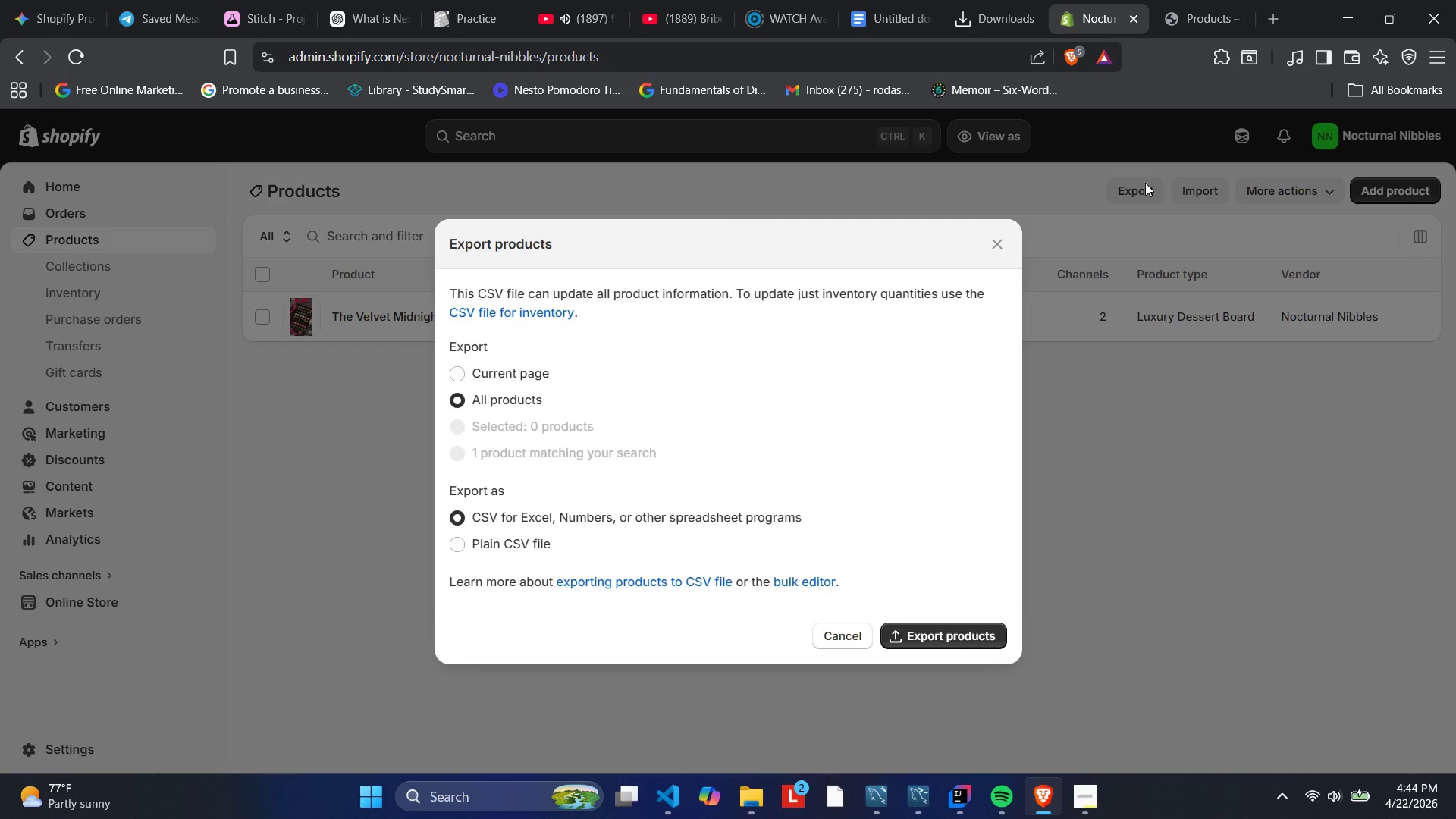 
left_click([471, 373])
 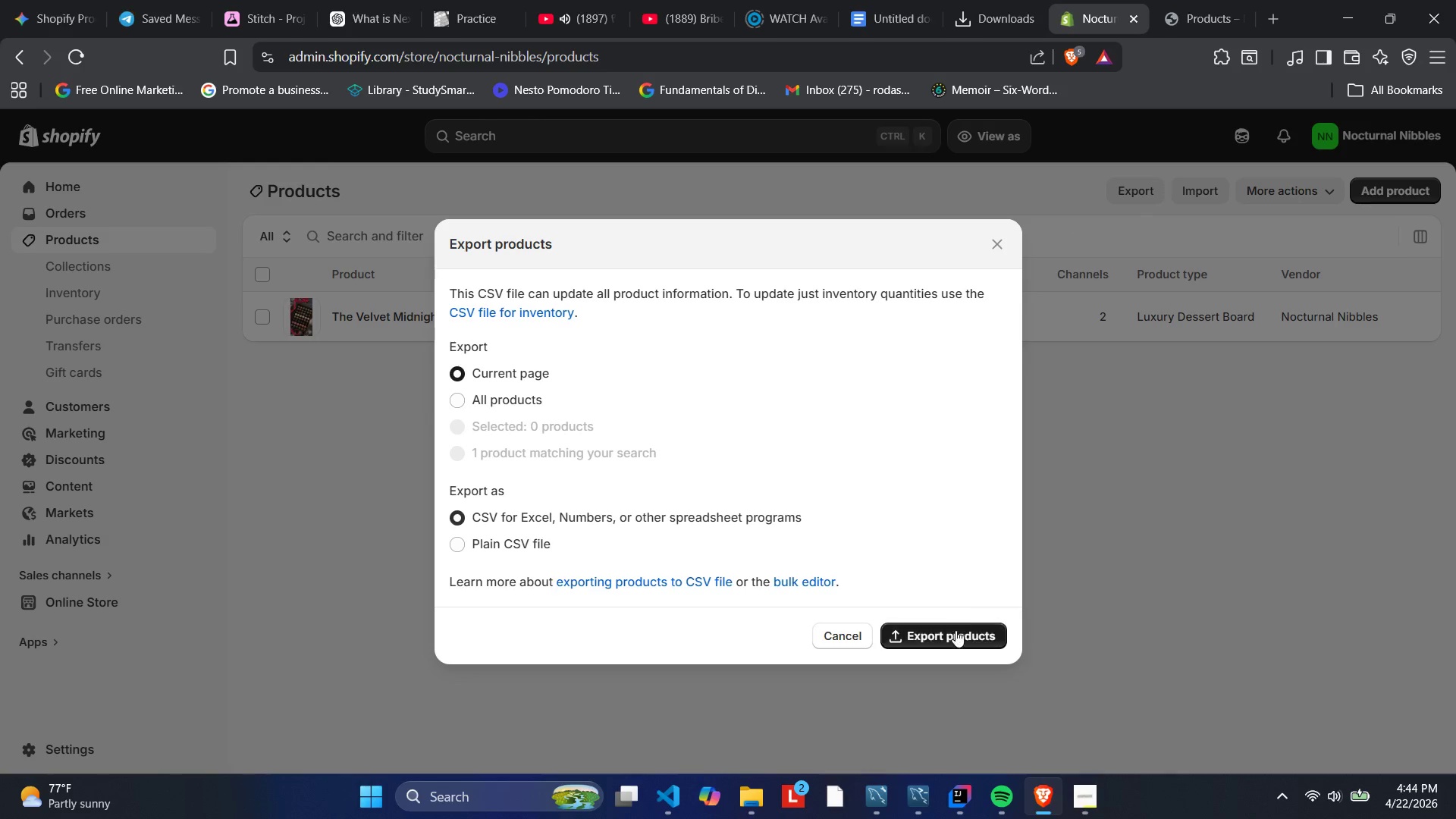 
left_click([955, 632])
 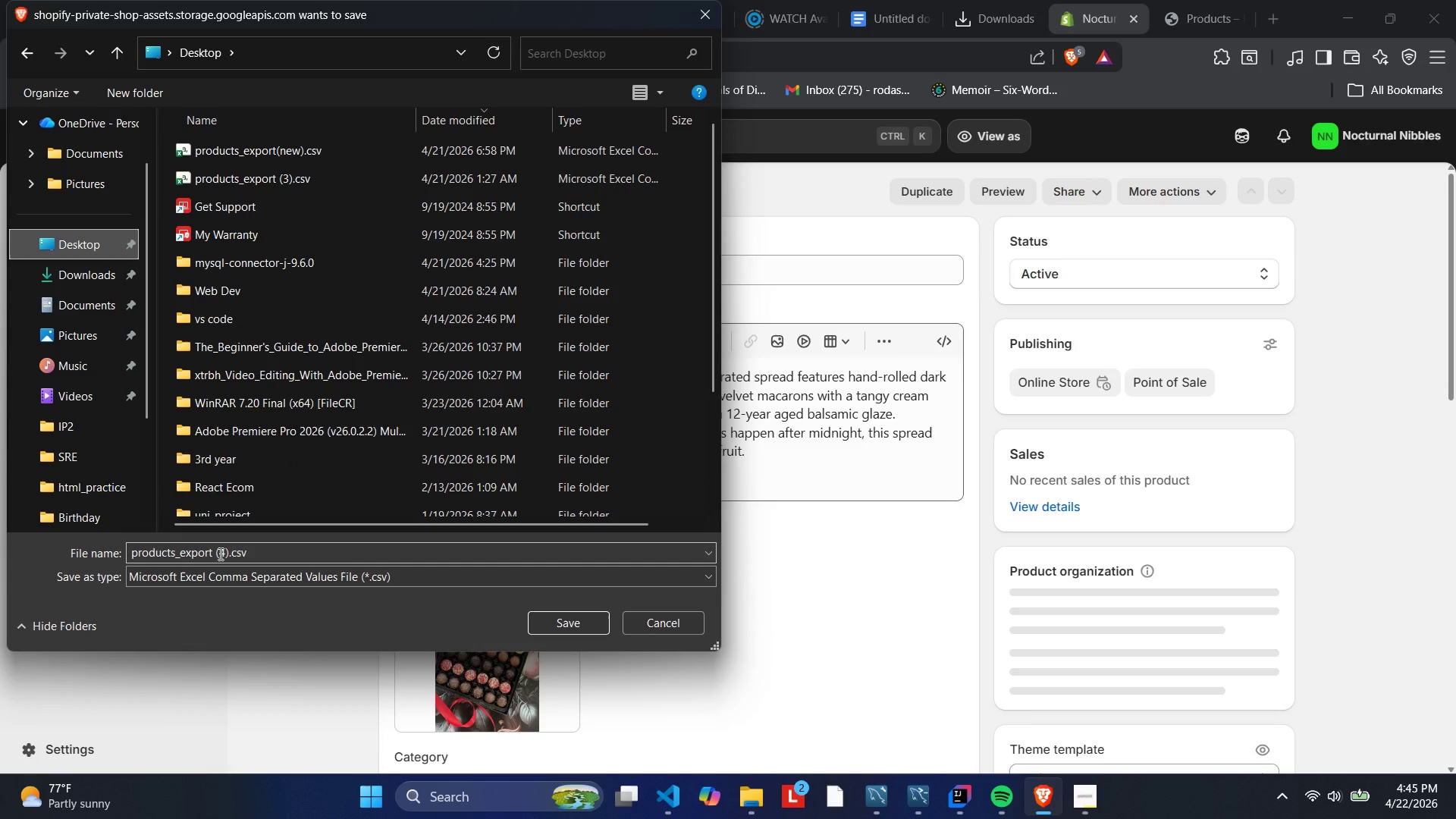 
wait(32.26)
 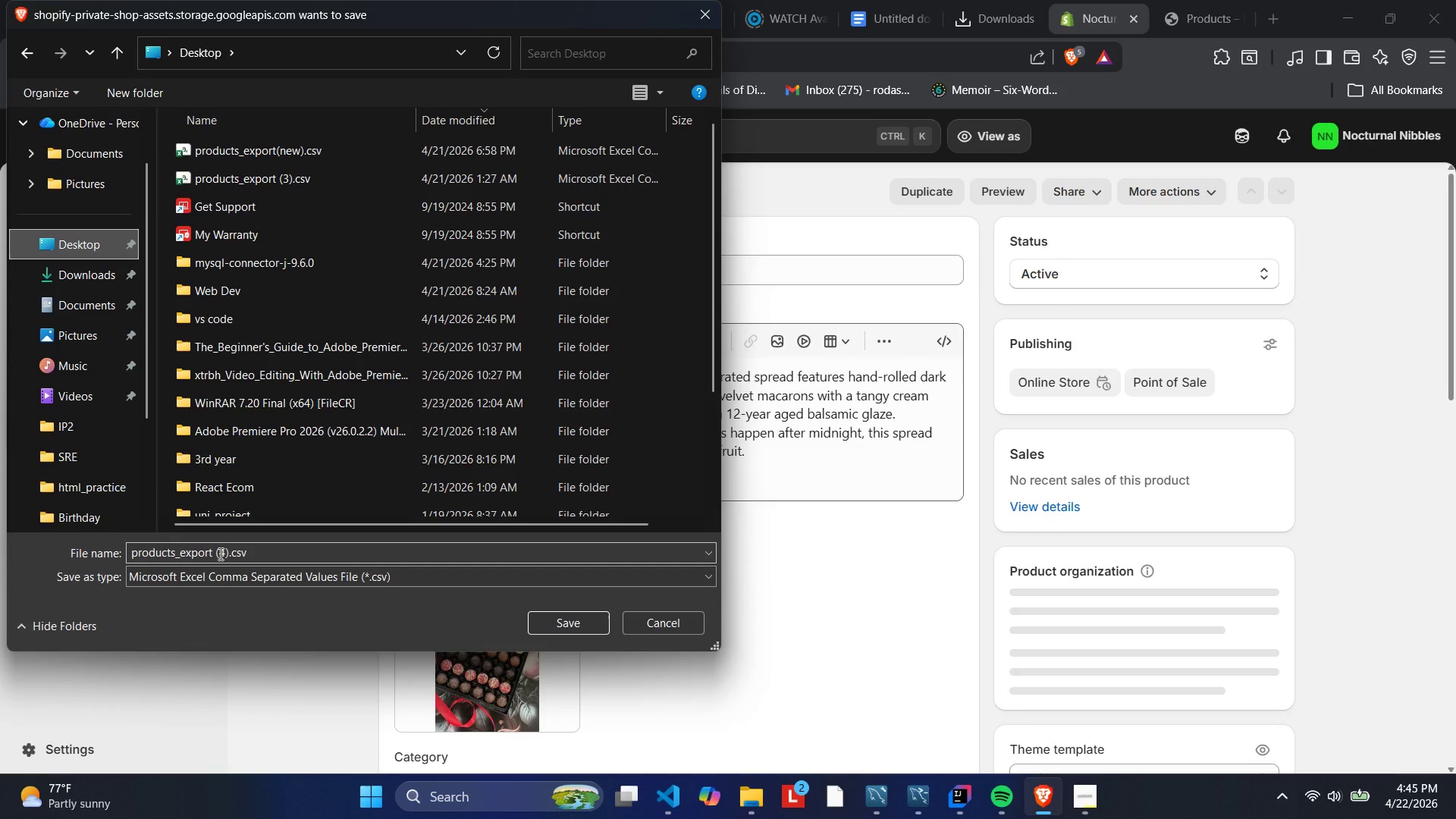 
left_click_drag(start_coordinate=[227, 552], to_coordinate=[96, 526])
 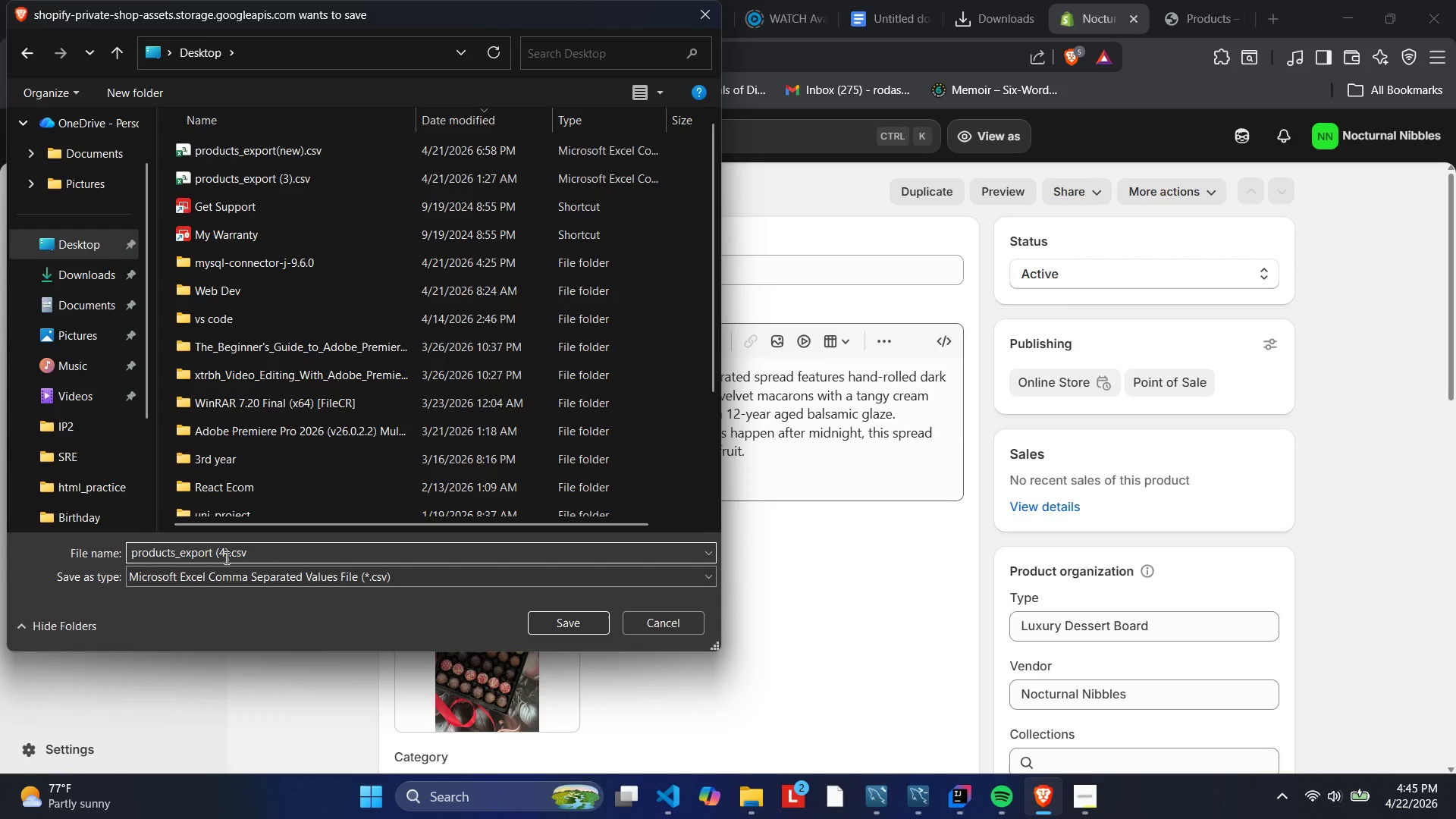 
left_click_drag(start_coordinate=[226, 550], to_coordinate=[118, 522])
 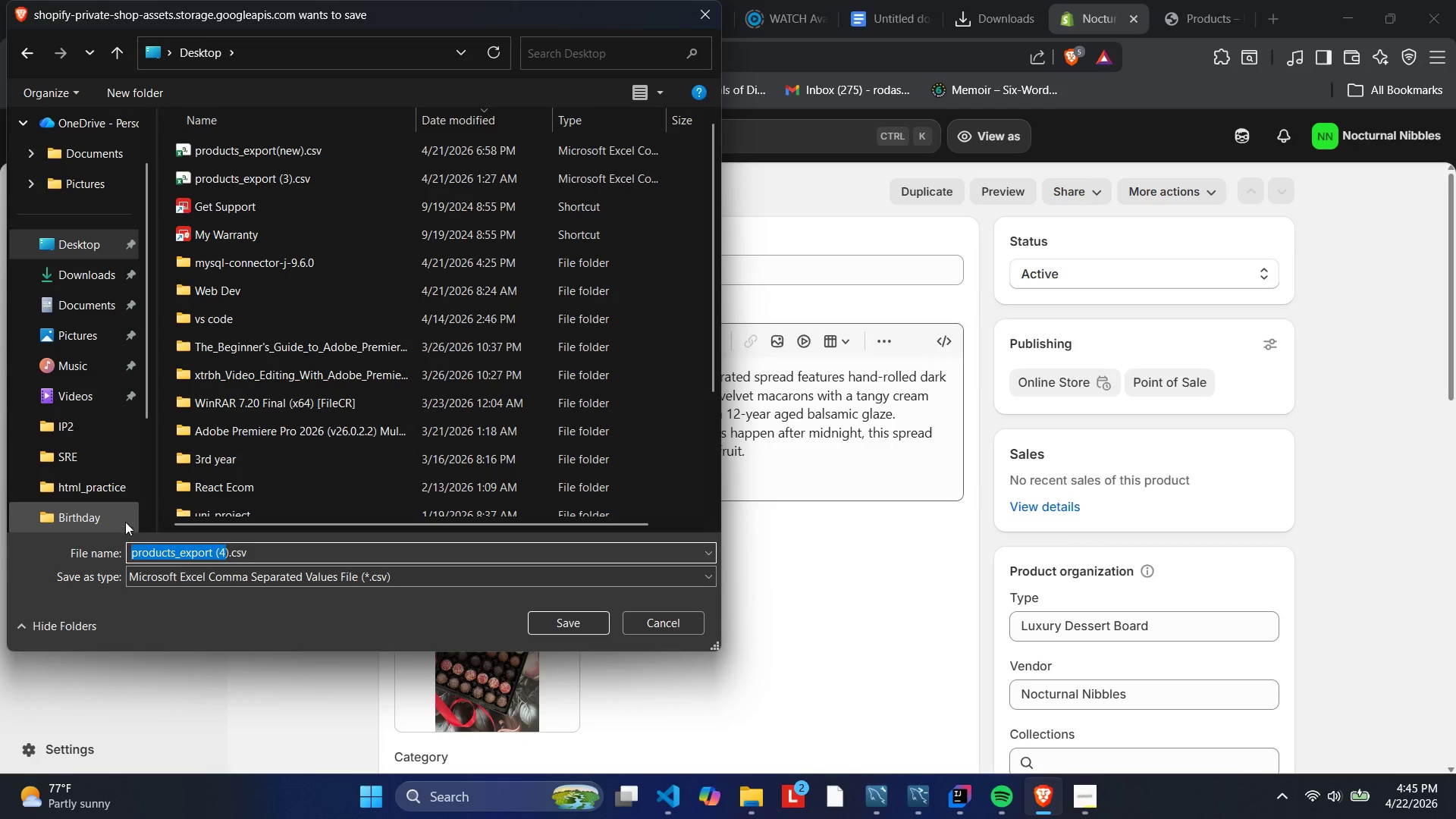 
key(Backspace)
 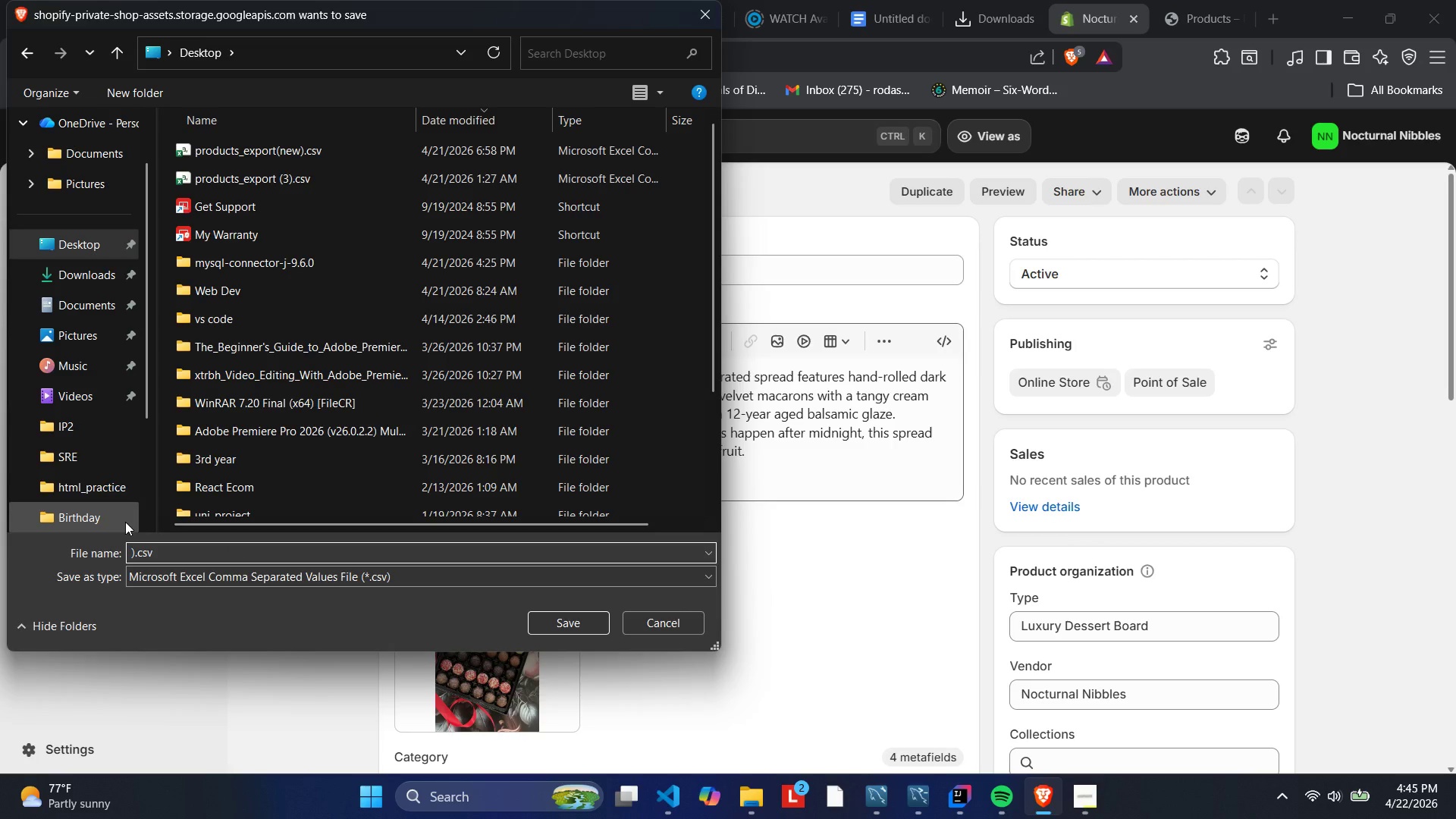 
key(ArrowRight)
 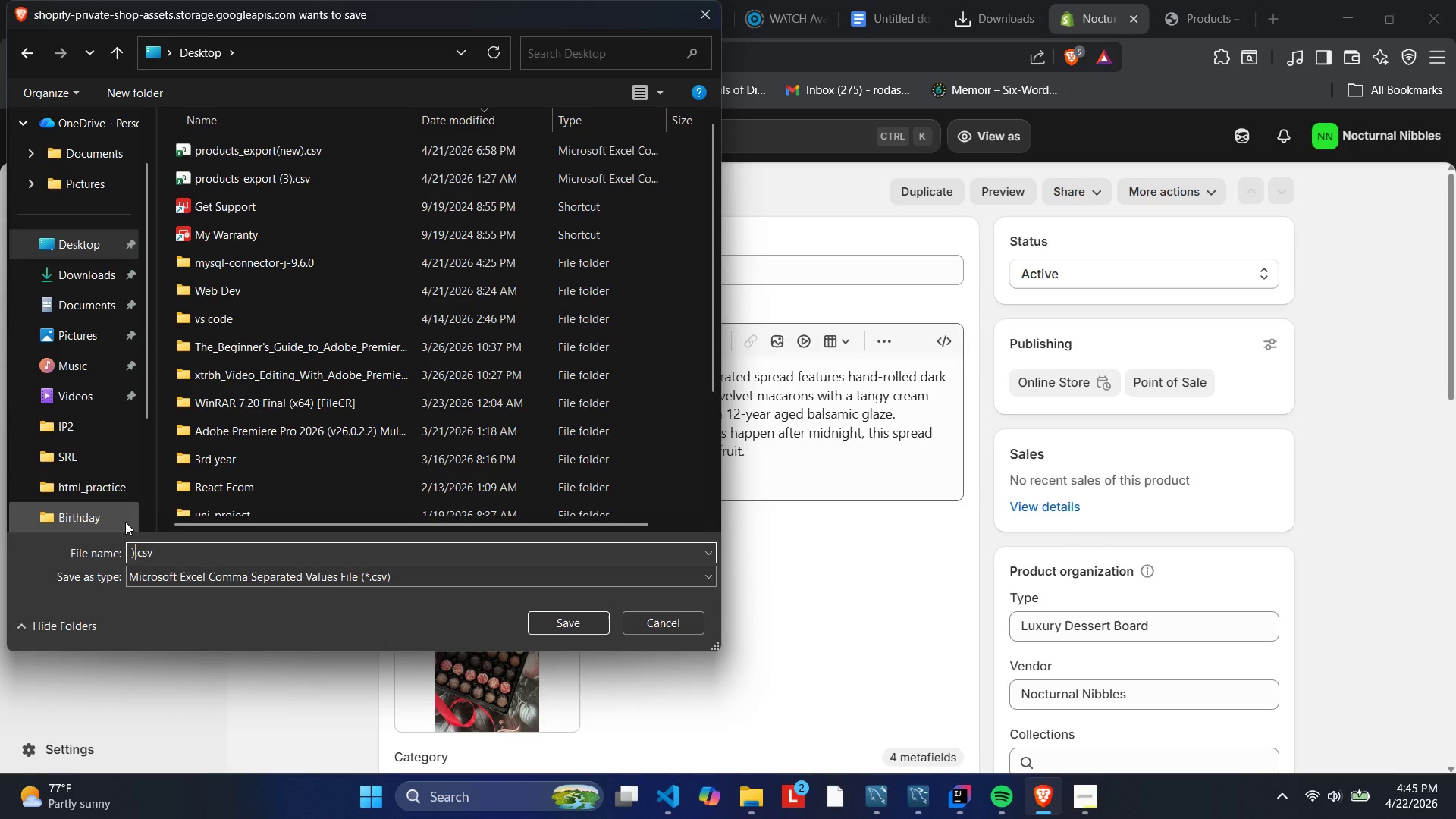 
key(Backspace)
type(nocturnal)
 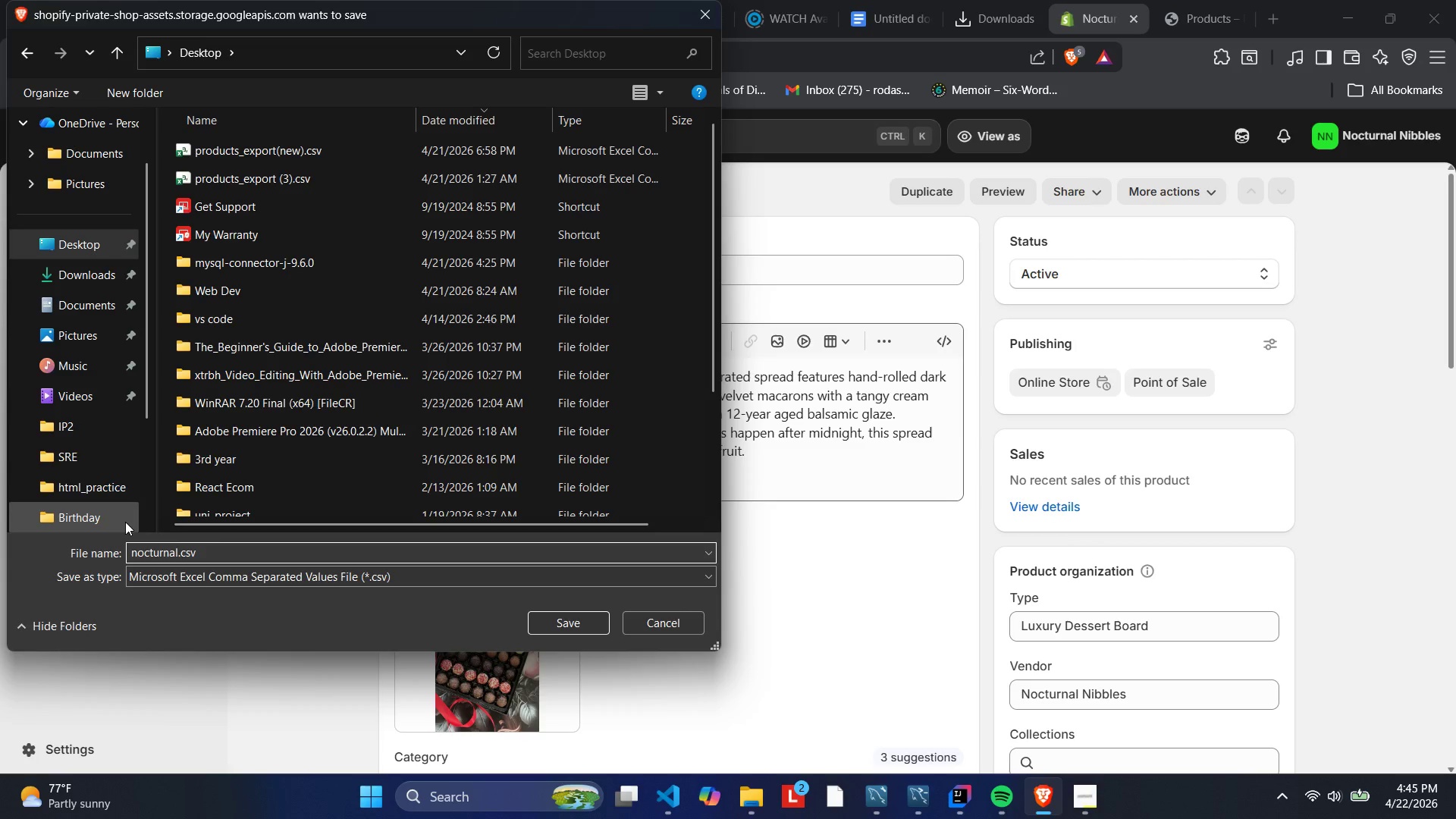 
key(Enter)
 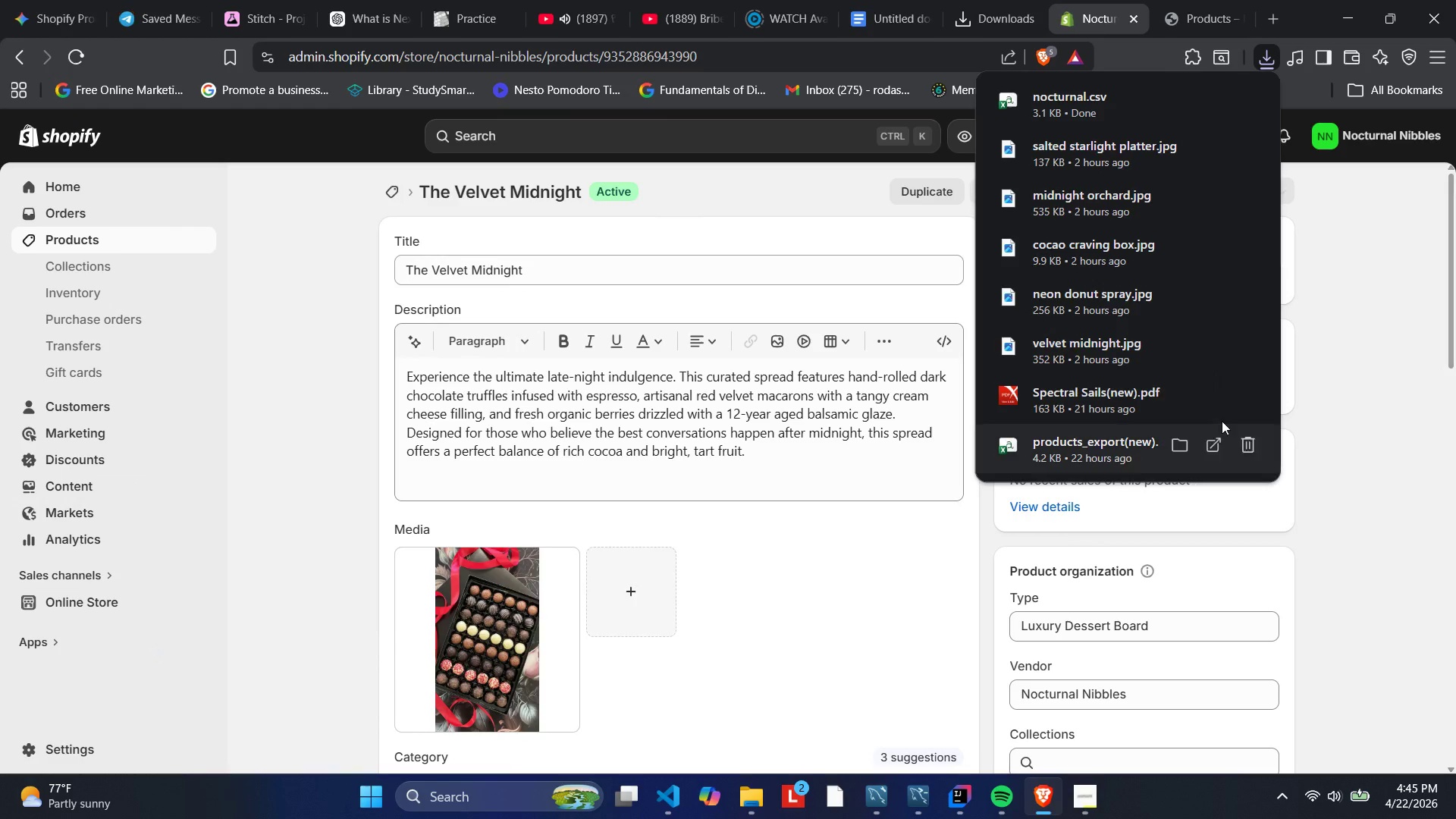 
left_click([1358, 416])
 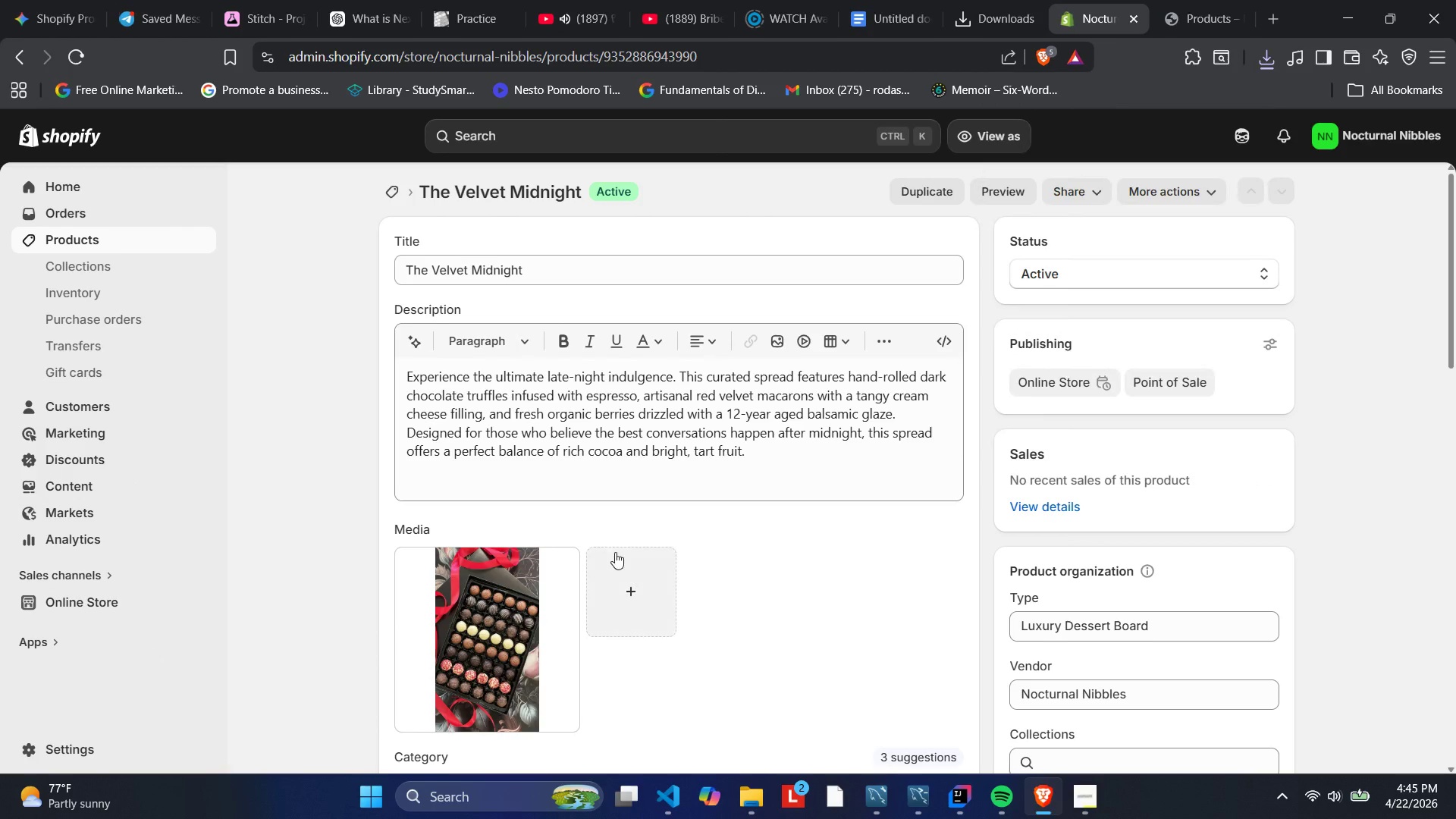 
scroll: coordinate [575, 485], scroll_direction: down, amount: 15.0
 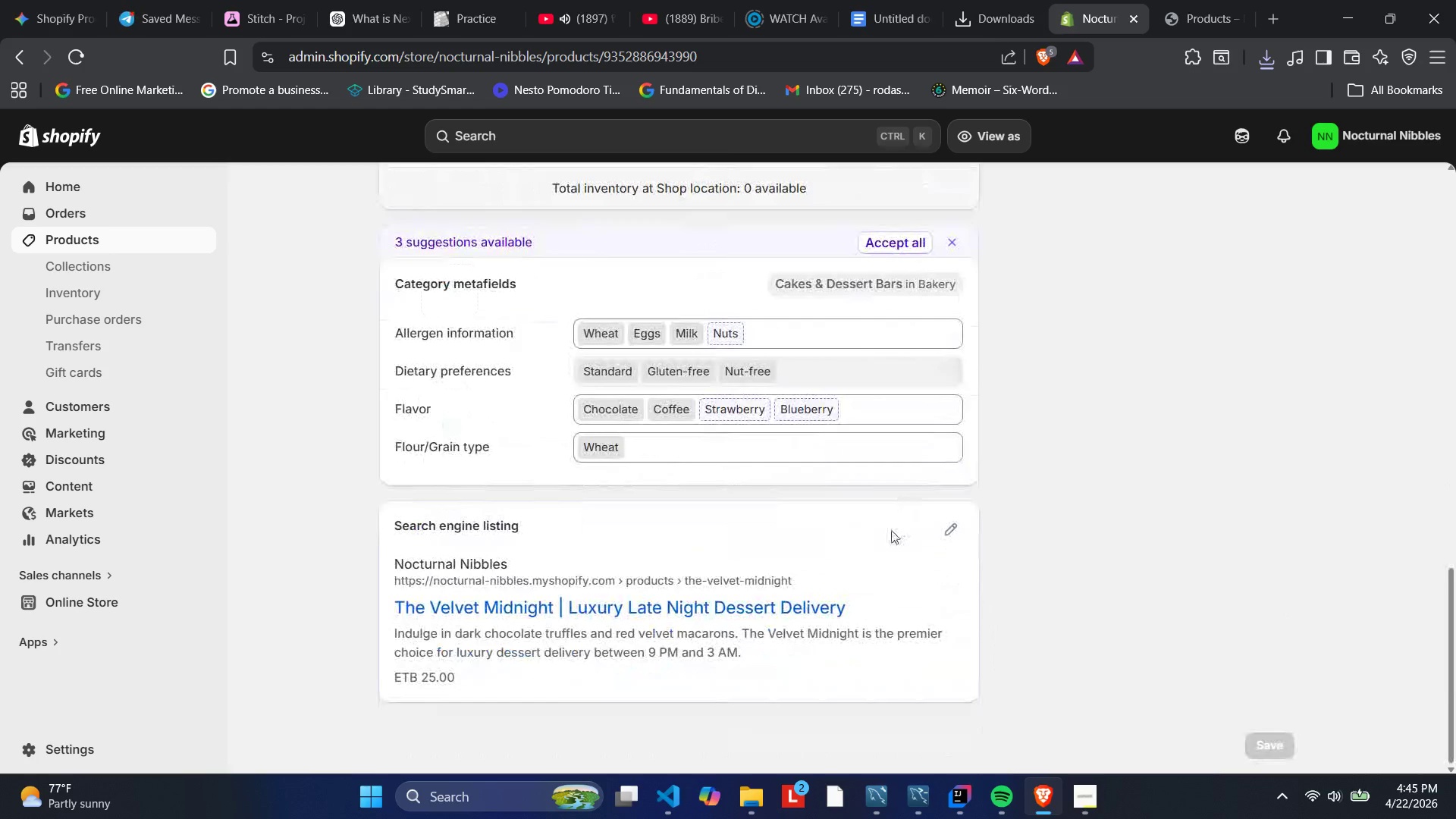 
scroll: coordinate [889, 530], scroll_direction: up, amount: 21.0
 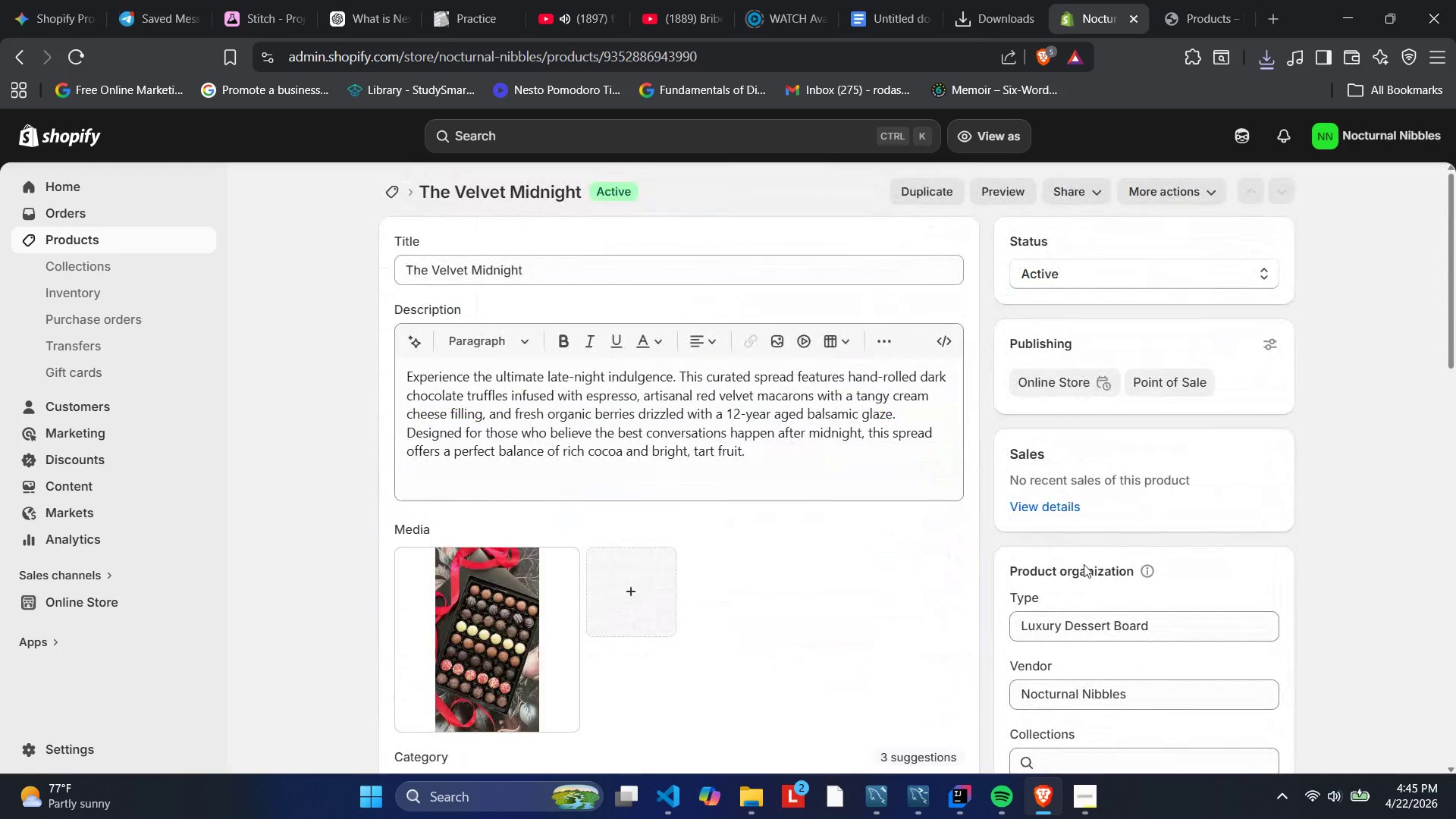 
scroll: coordinate [750, 523], scroll_direction: down, amount: 7.0
 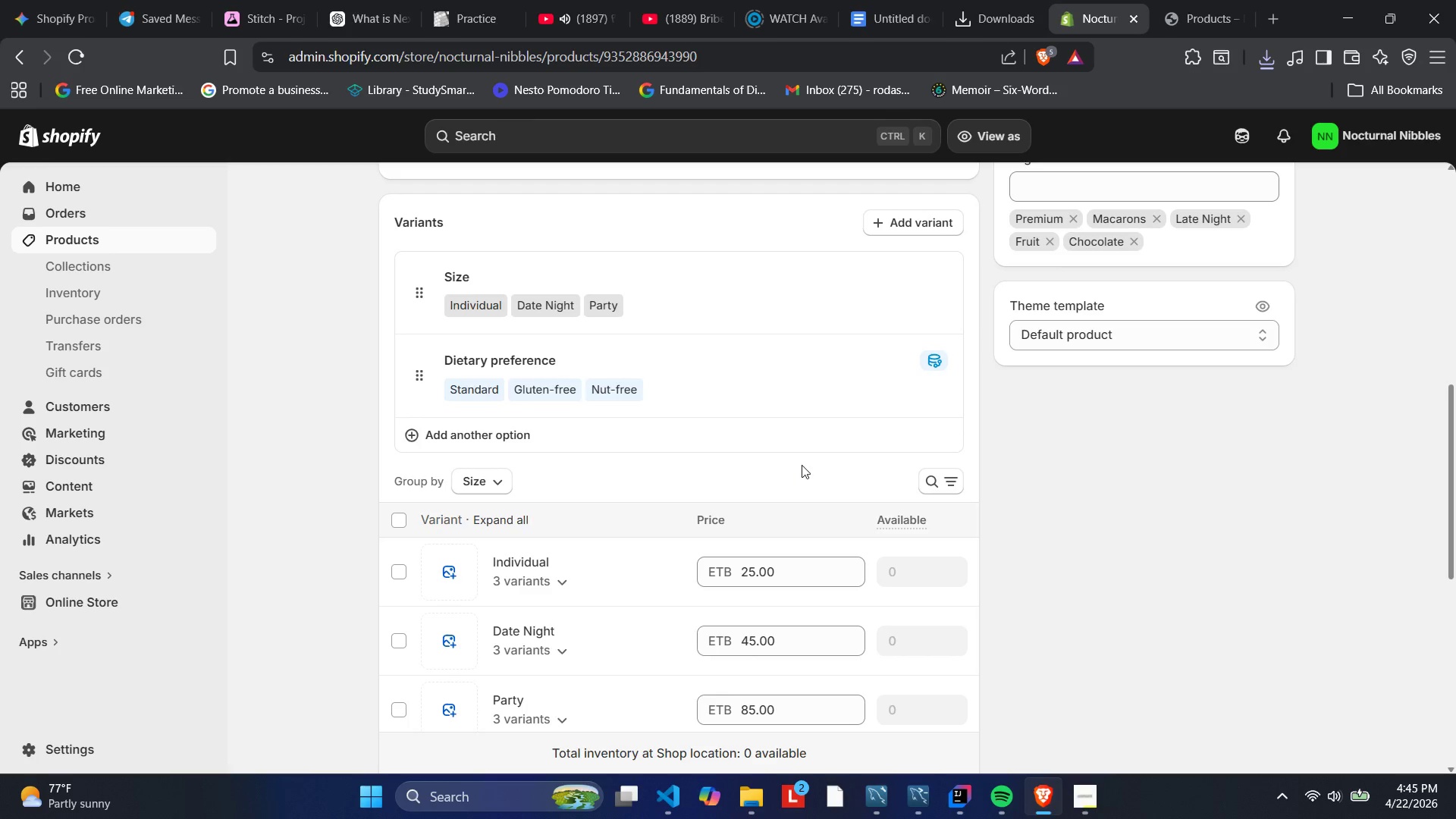 
wait(12.77)
 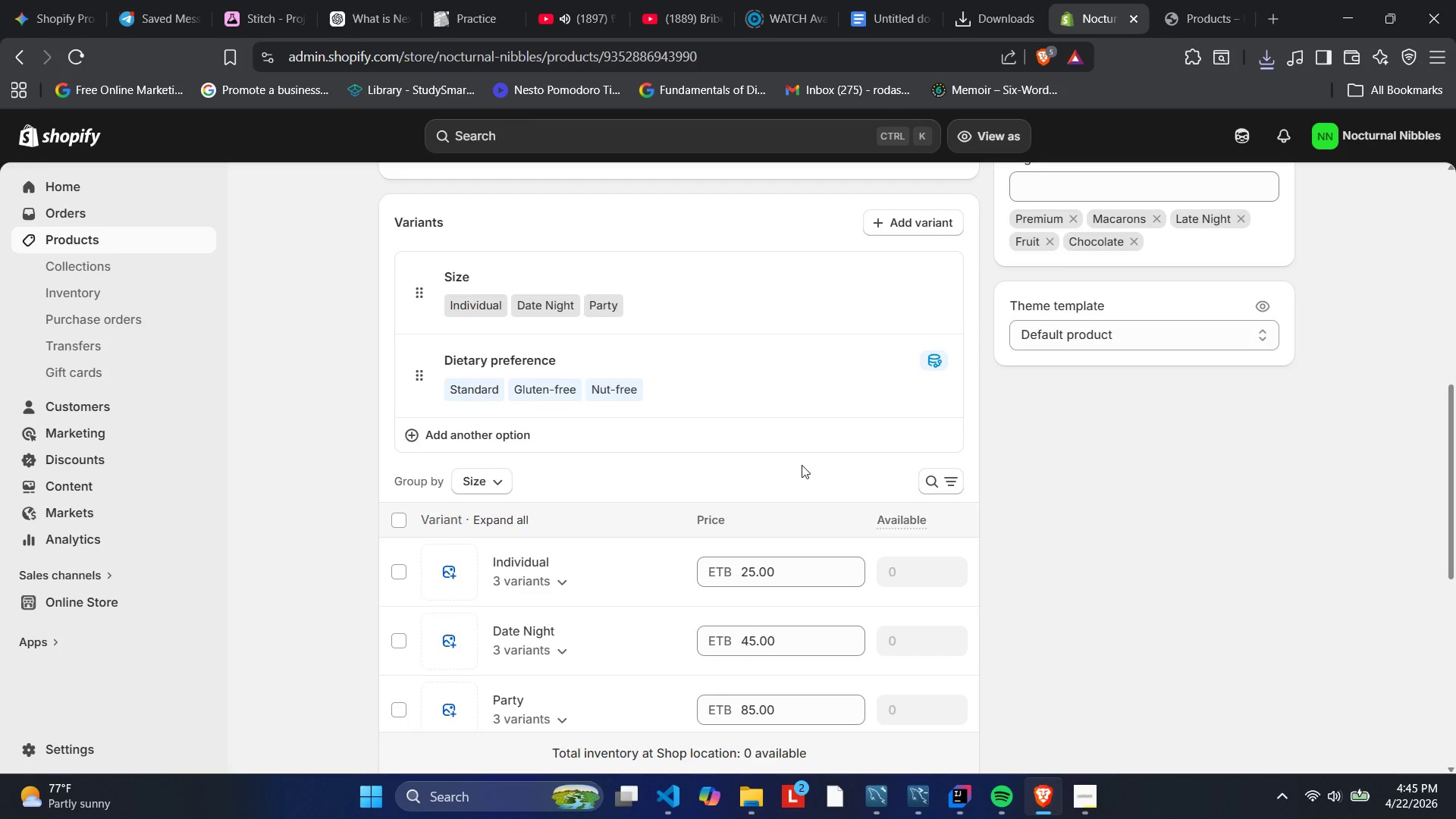 
scroll: coordinate [660, 604], scroll_direction: down, amount: 7.0
 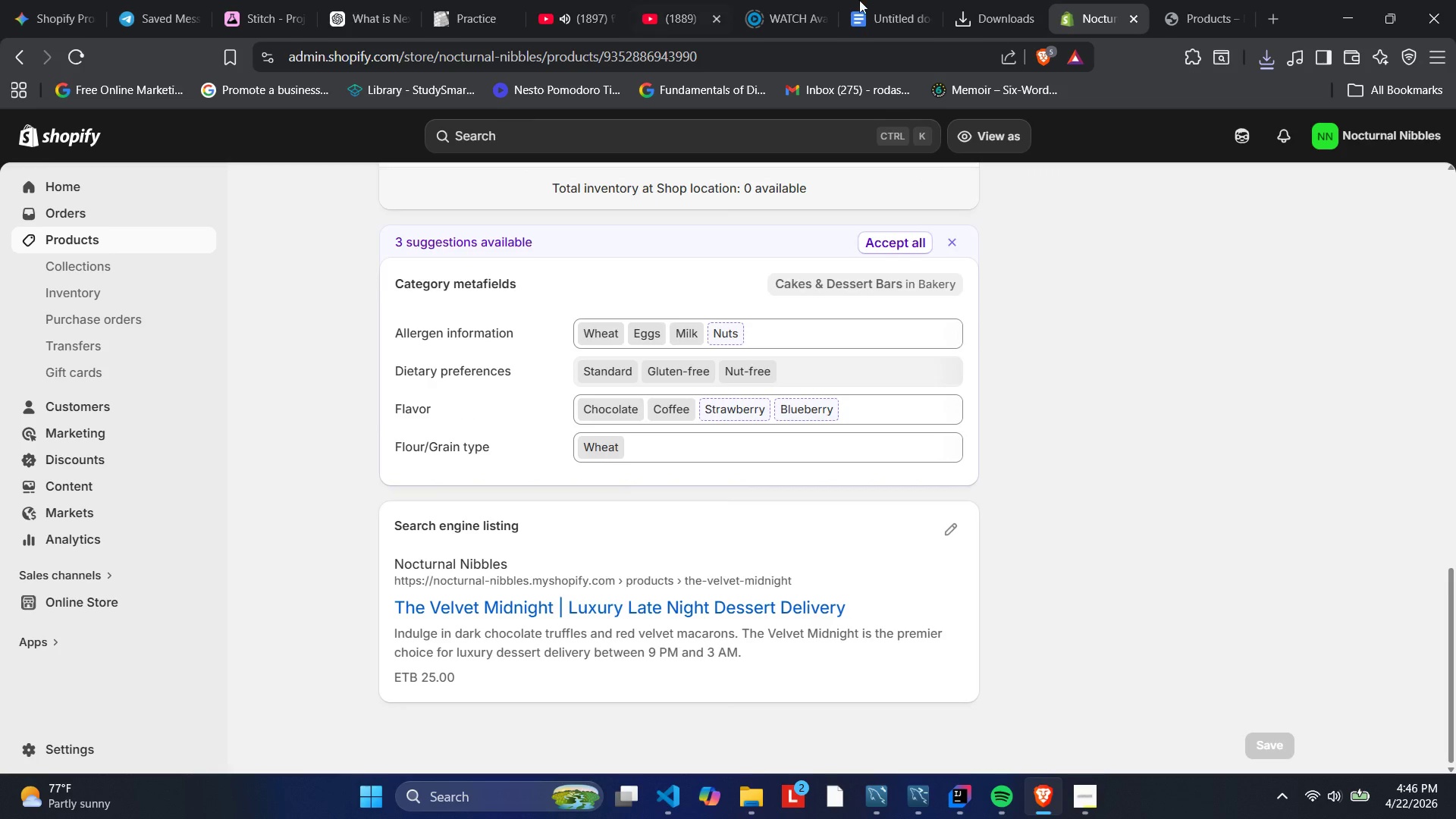 
left_click([1189, 1])
 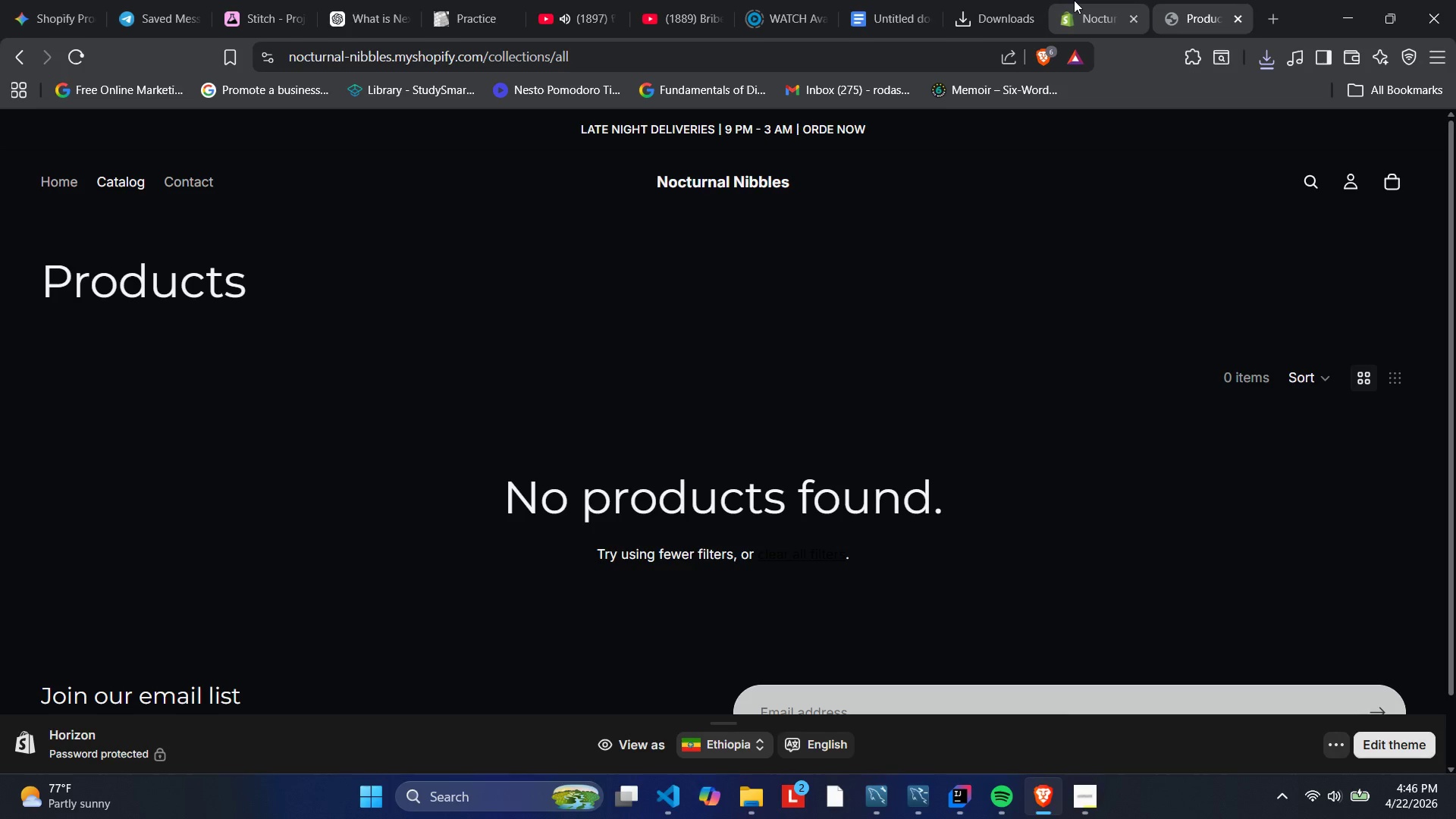 